 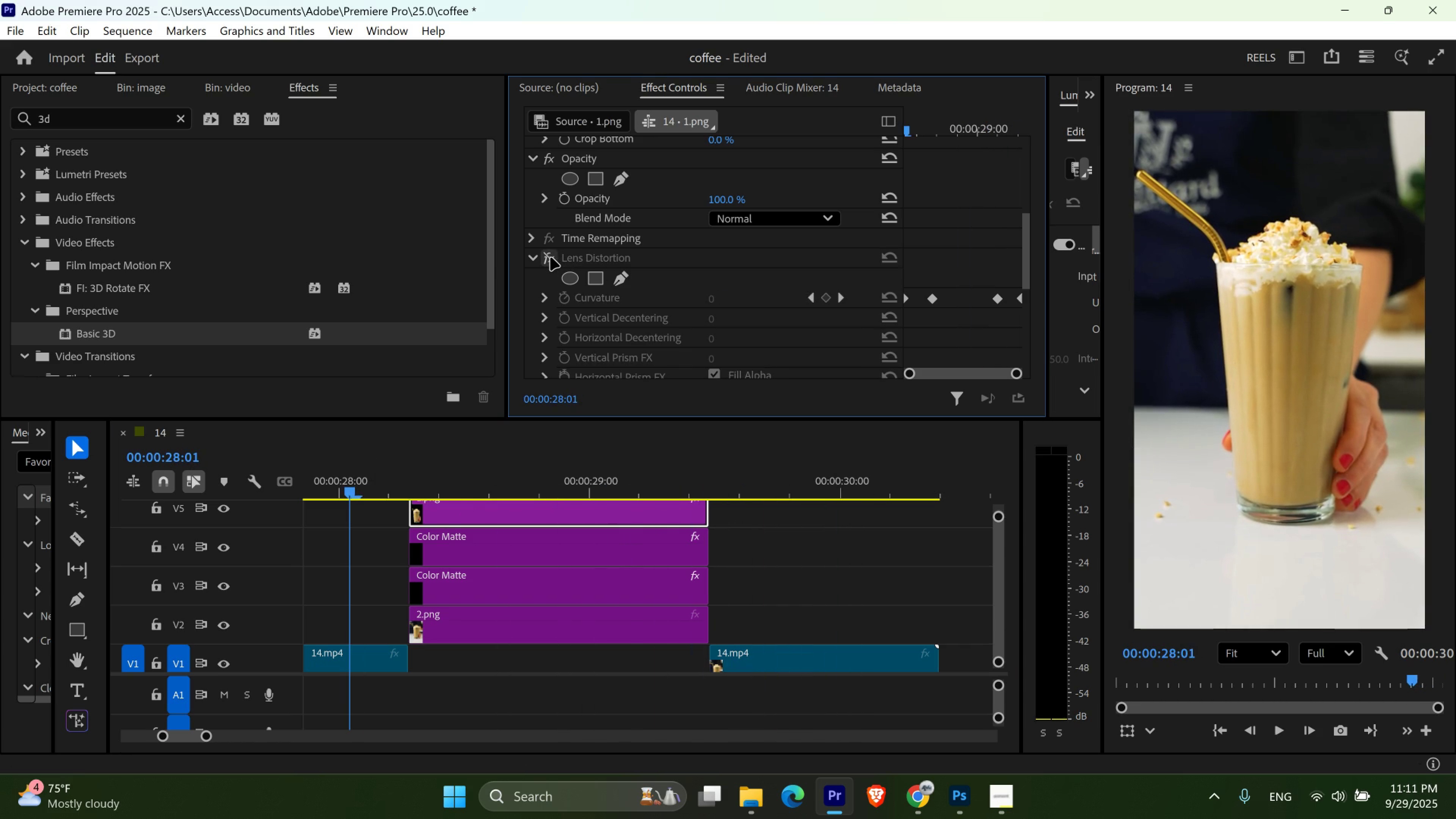 
key(Space)
 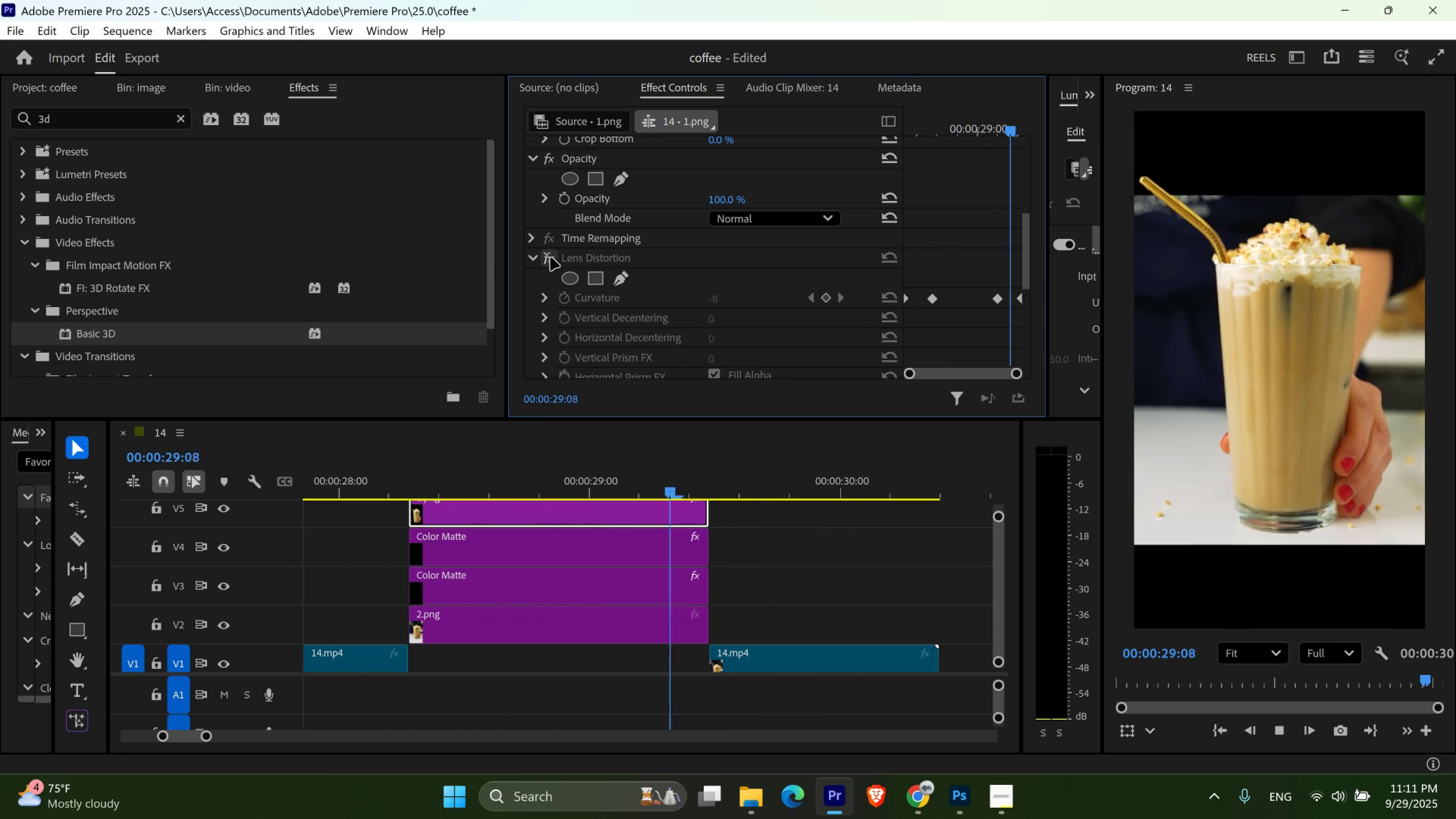 
key(Space)
 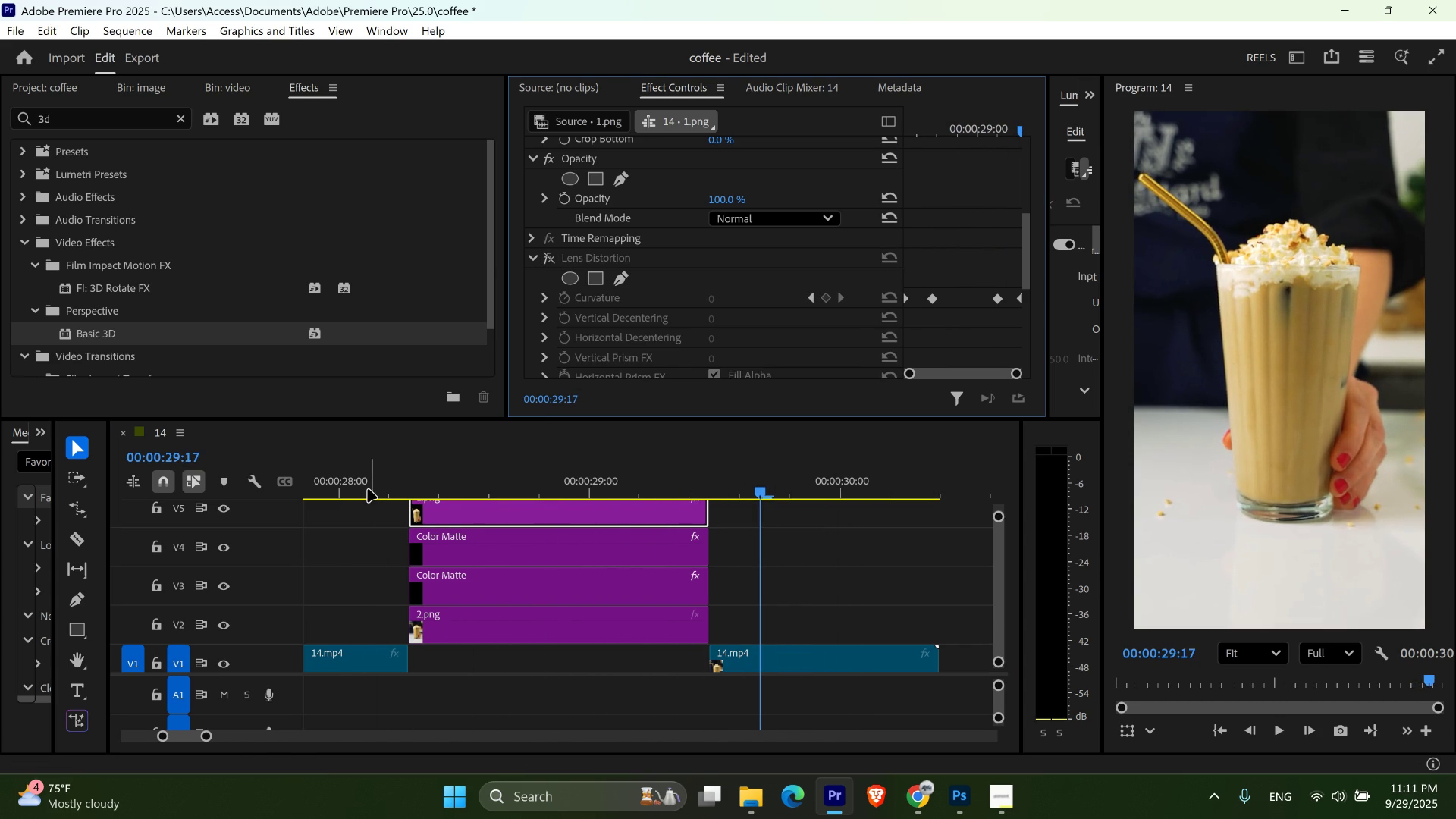 
left_click([367, 489])
 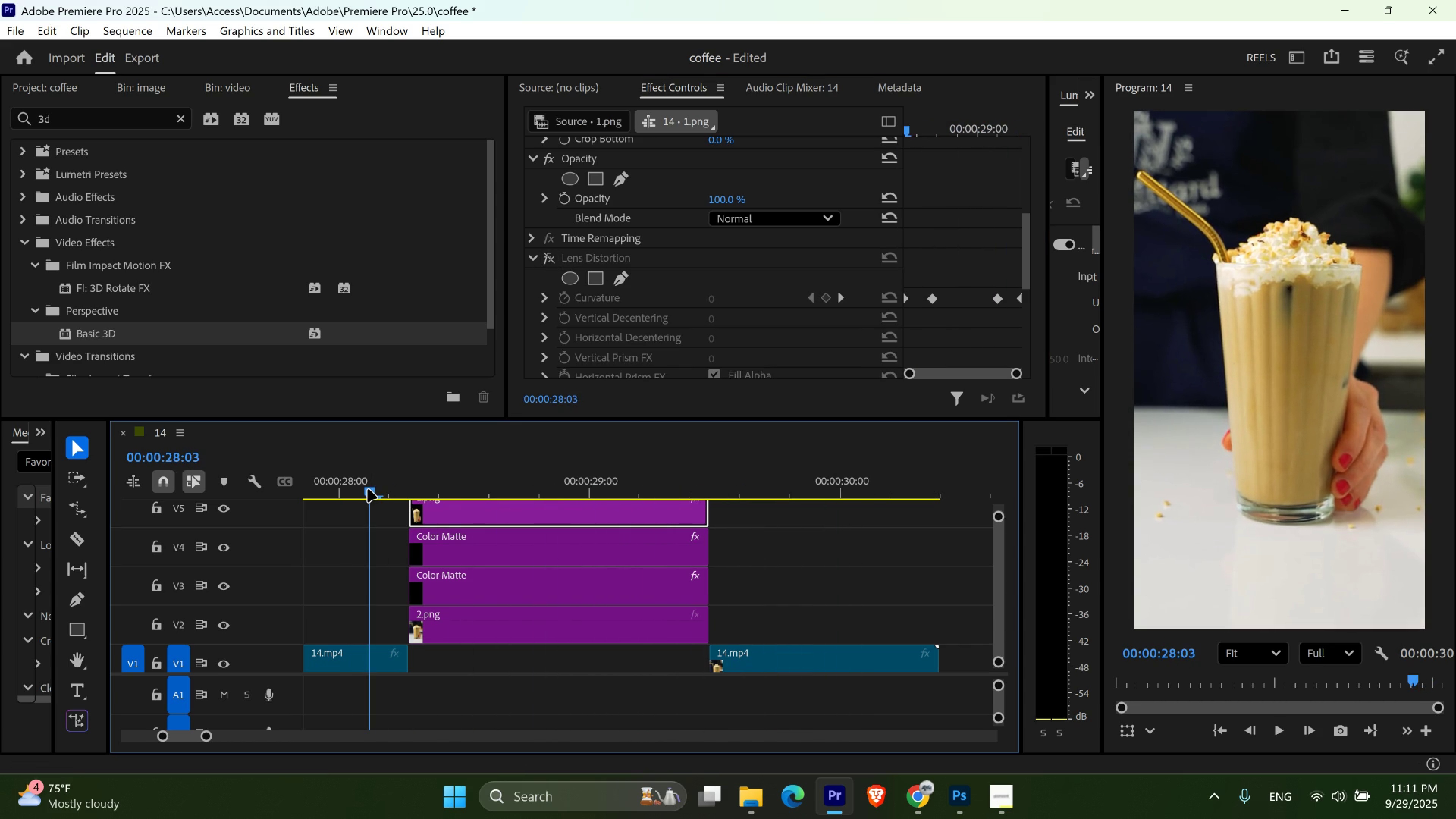 
key(Space)
 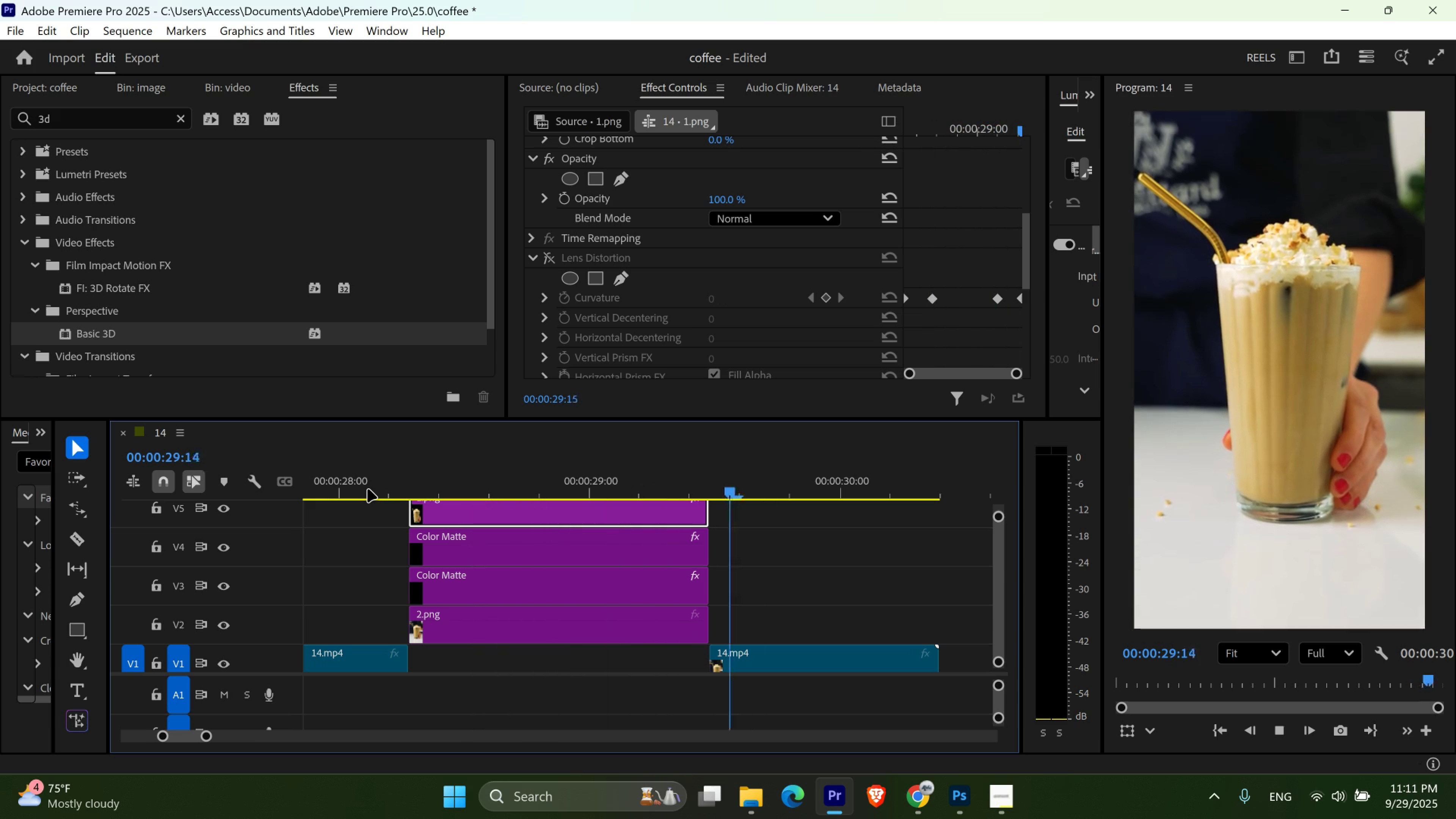 
key(Space)
 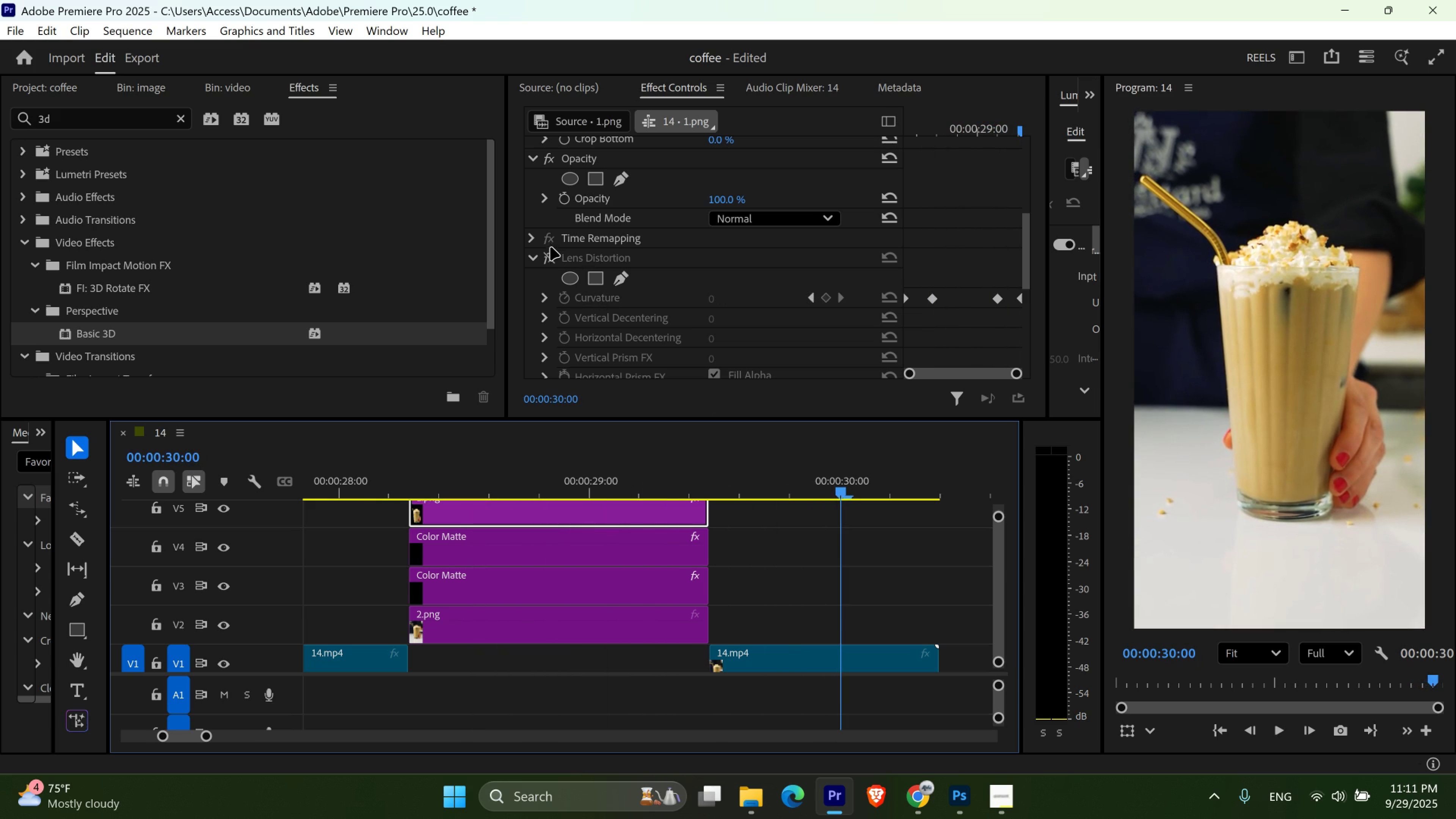 
left_click([550, 251])
 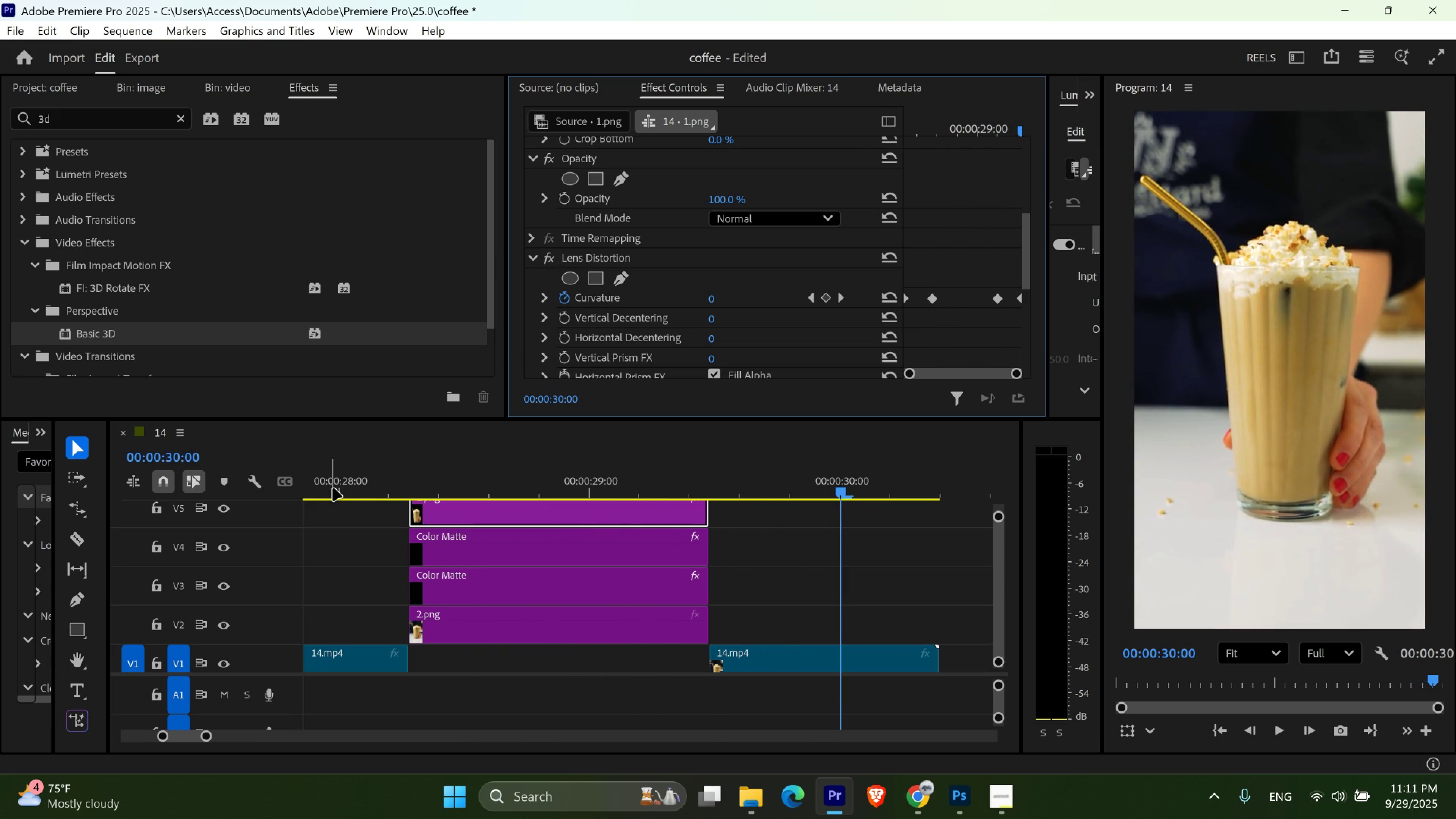 
left_click([333, 488])
 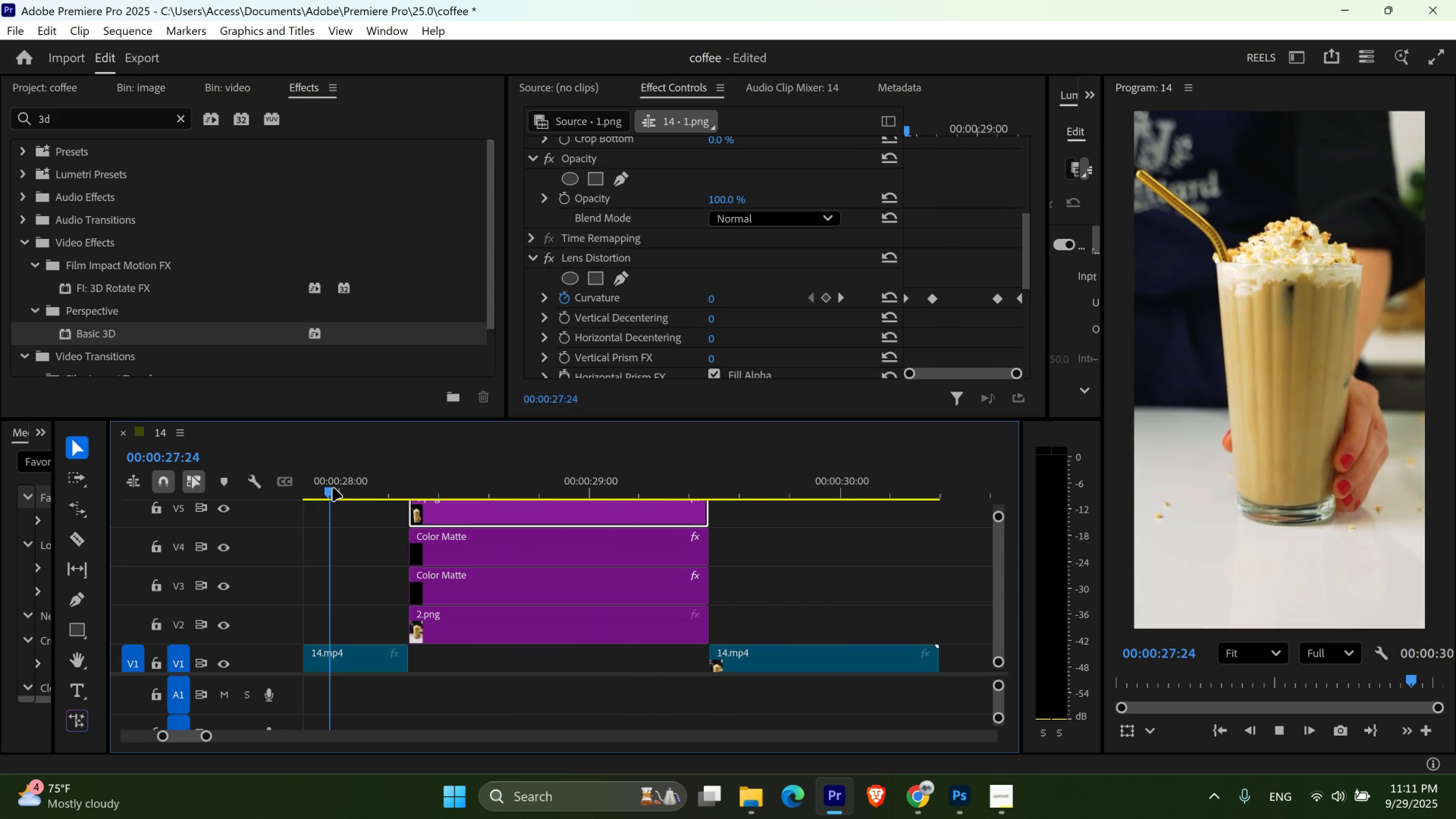 
key(Space)
 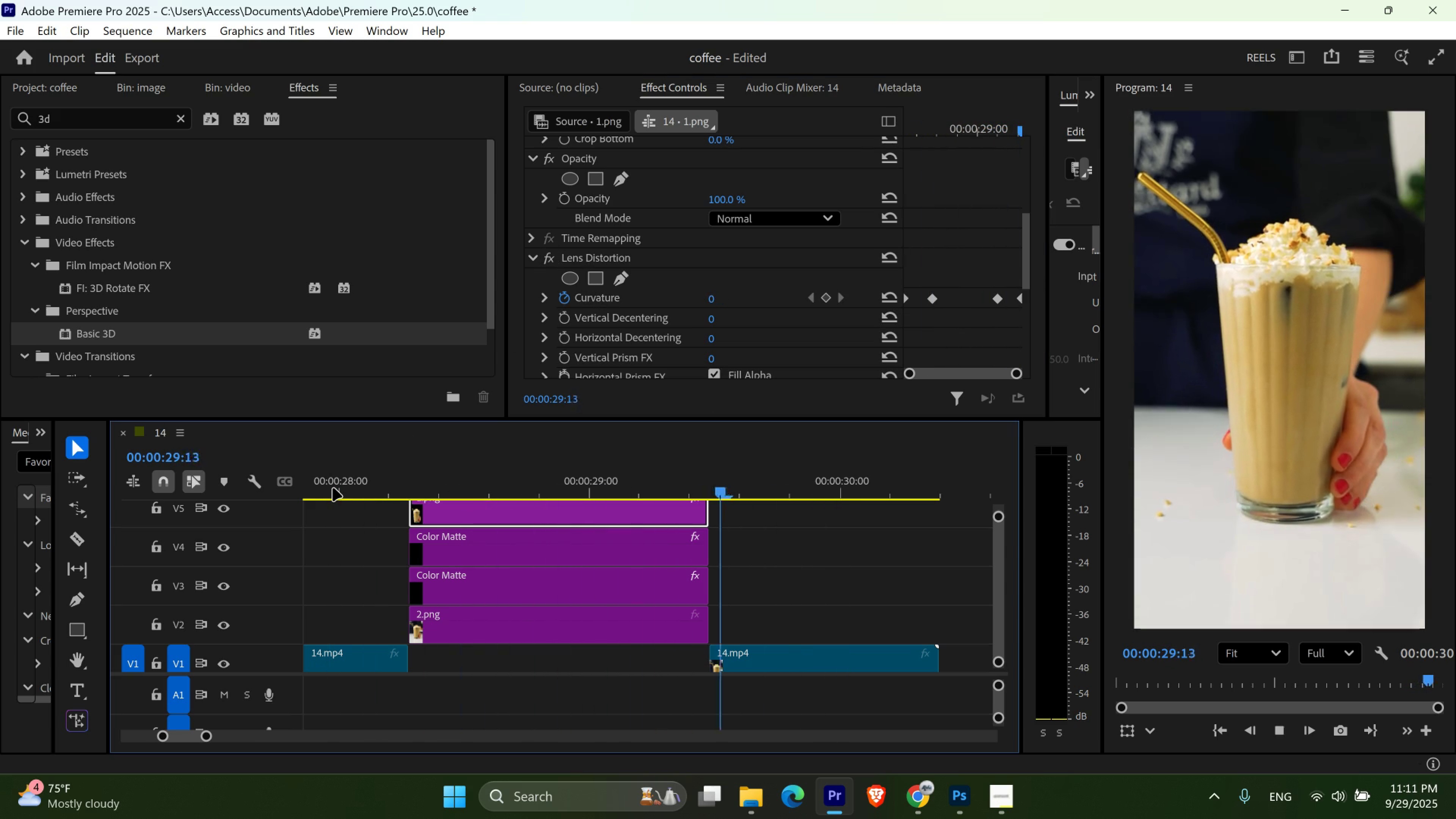 
key(Space)